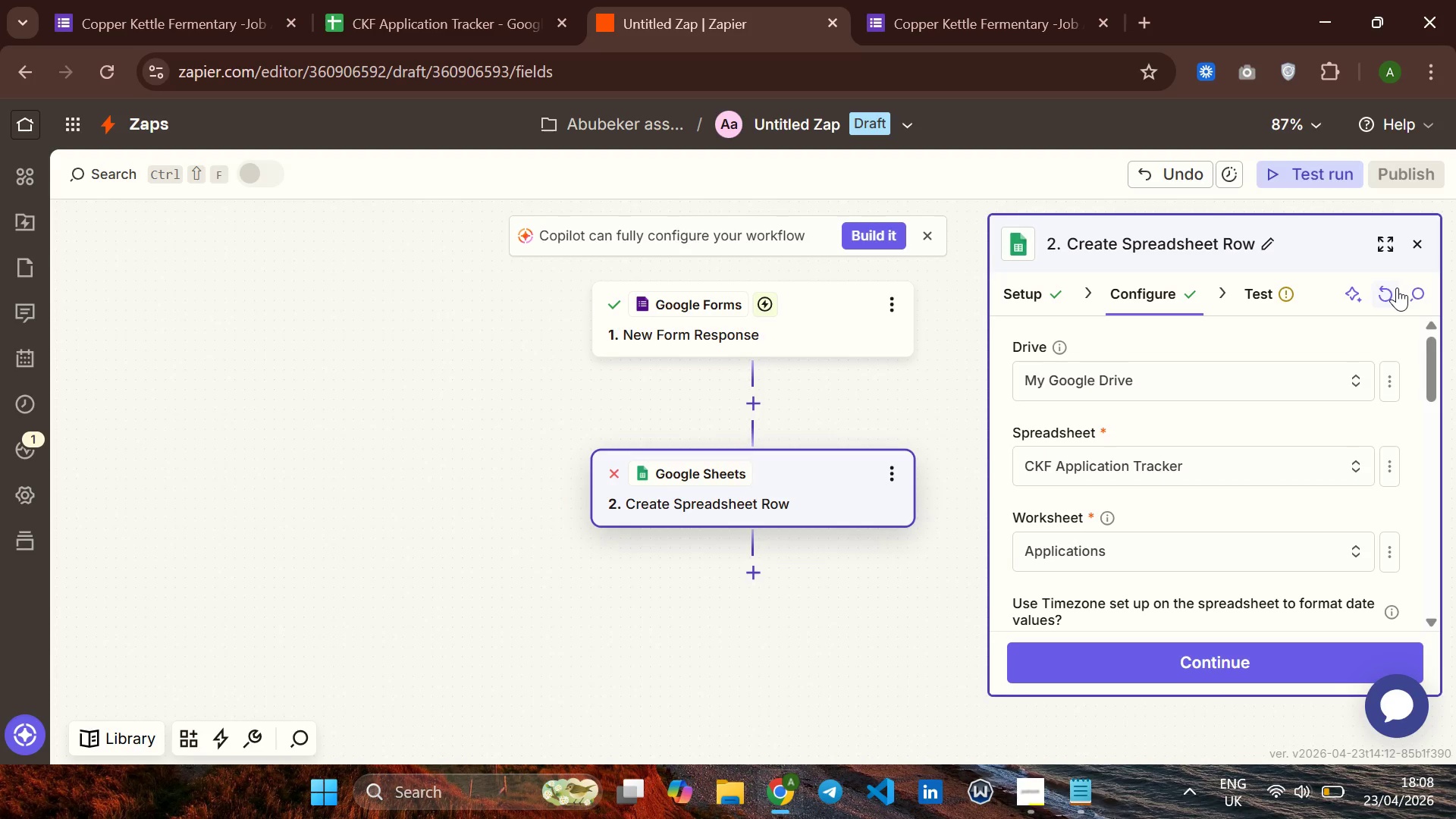 
left_click([1387, 289])
 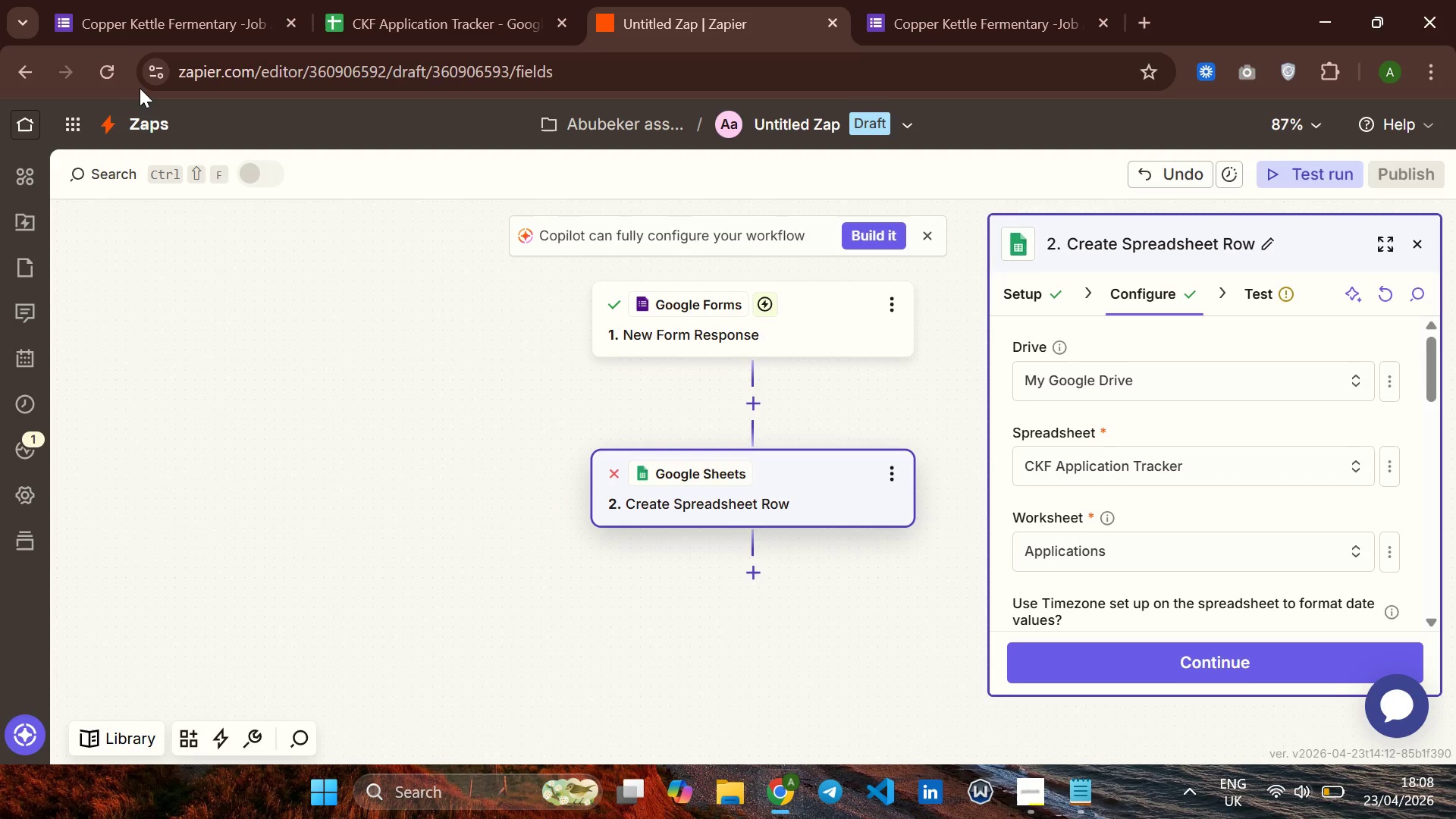 
left_click([106, 77])
 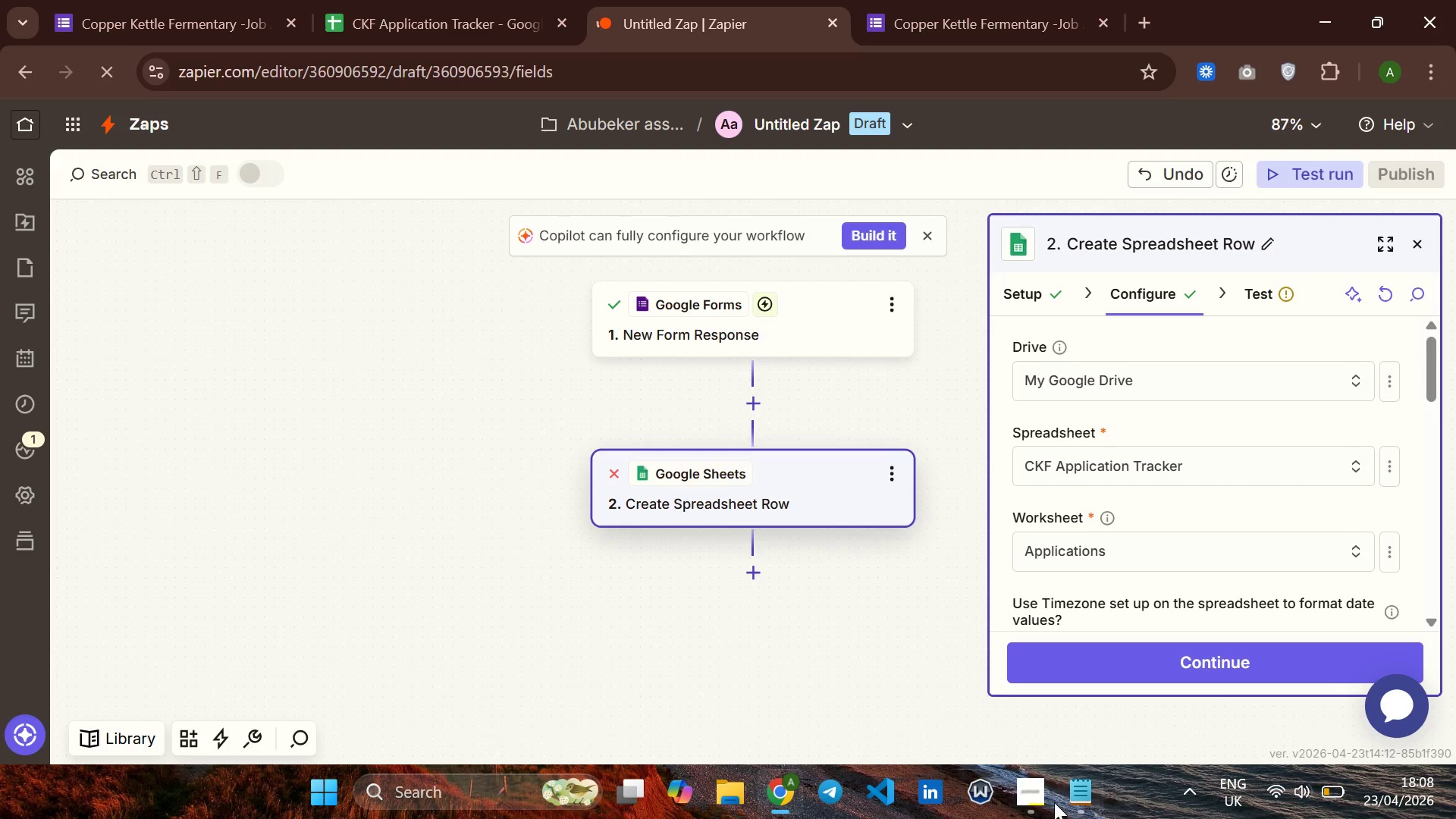 
left_click([1026, 795])